 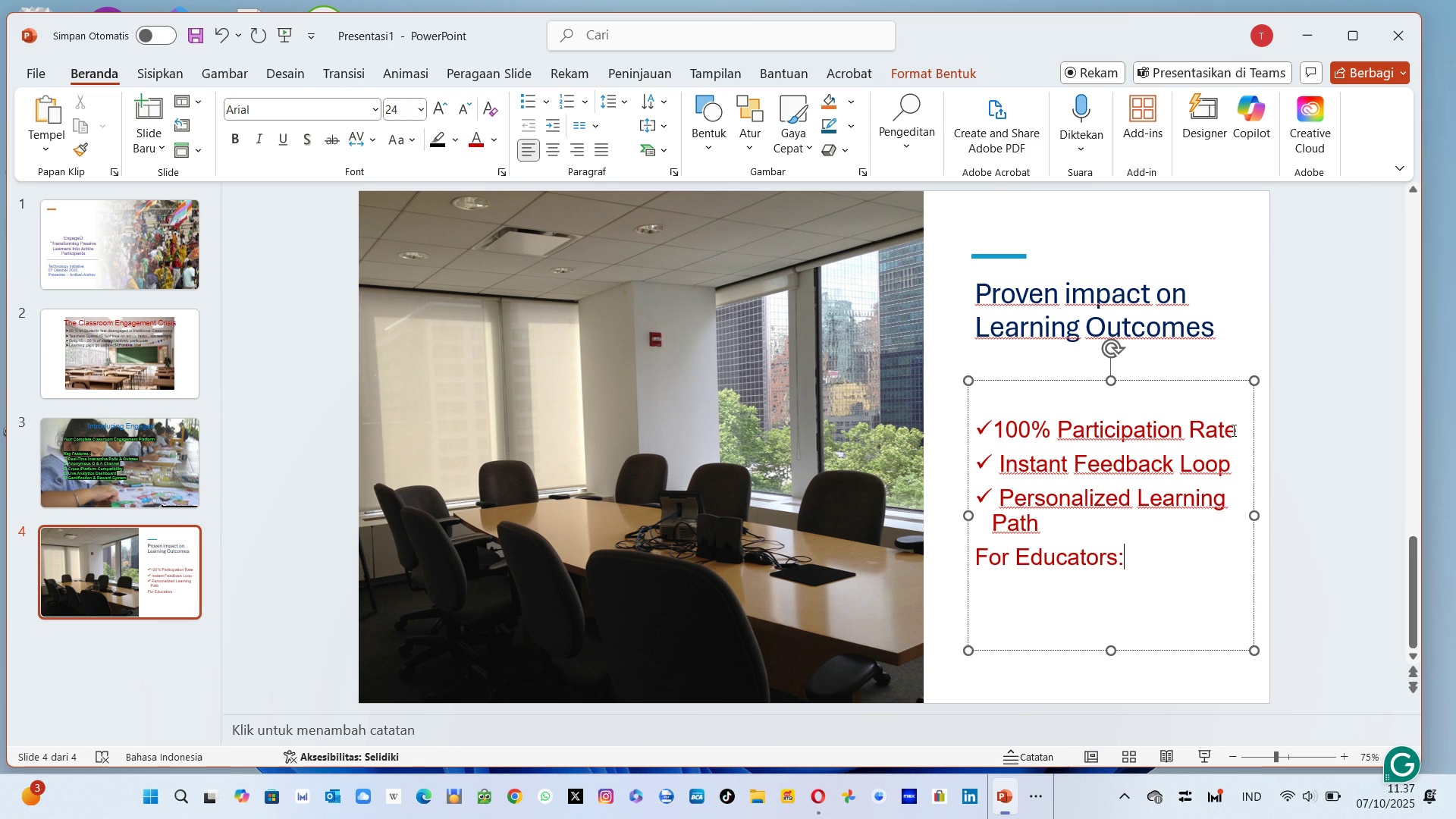 
key(Enter)
 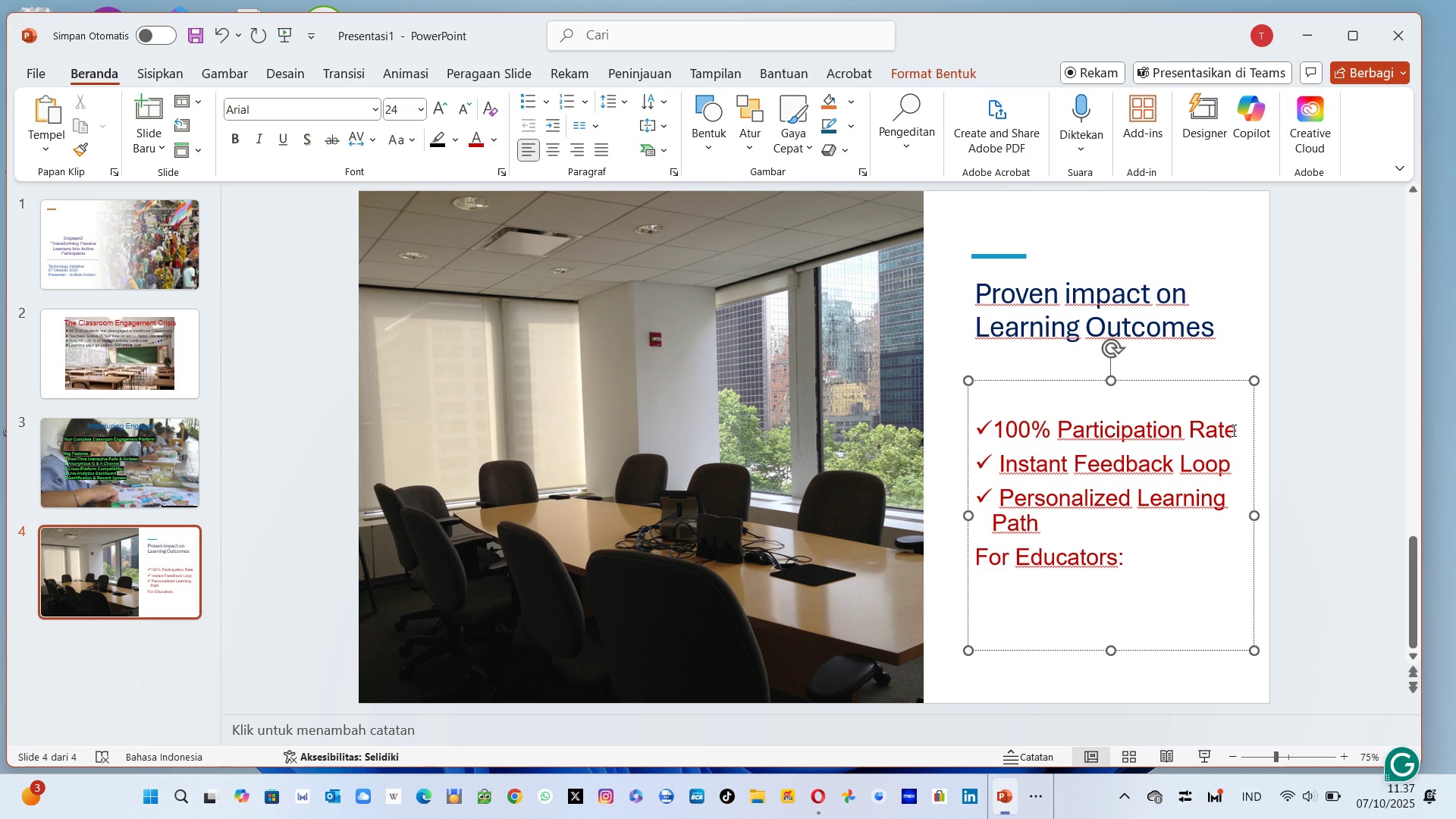 
key(Enter)
 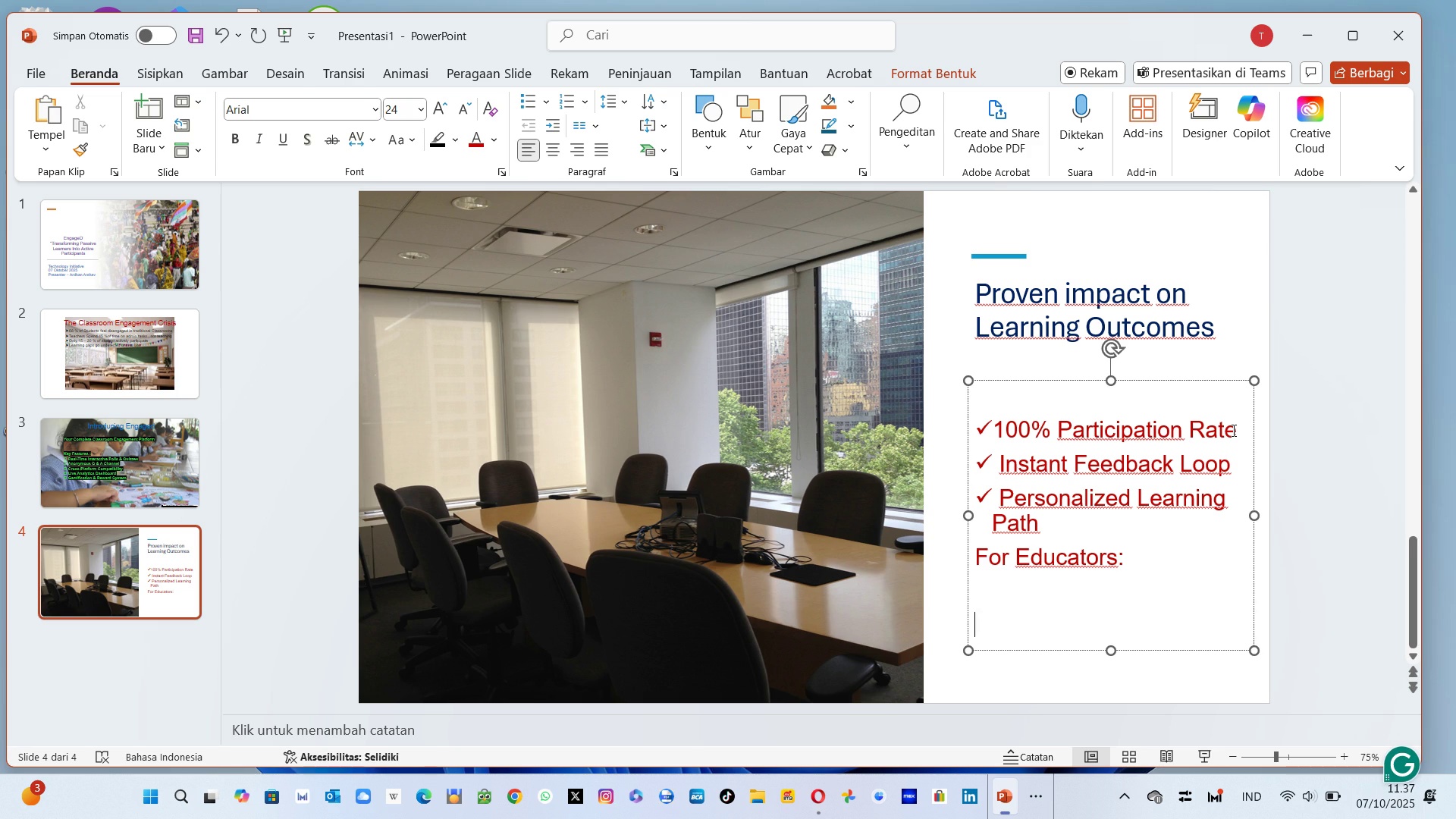 
key(Backspace)
 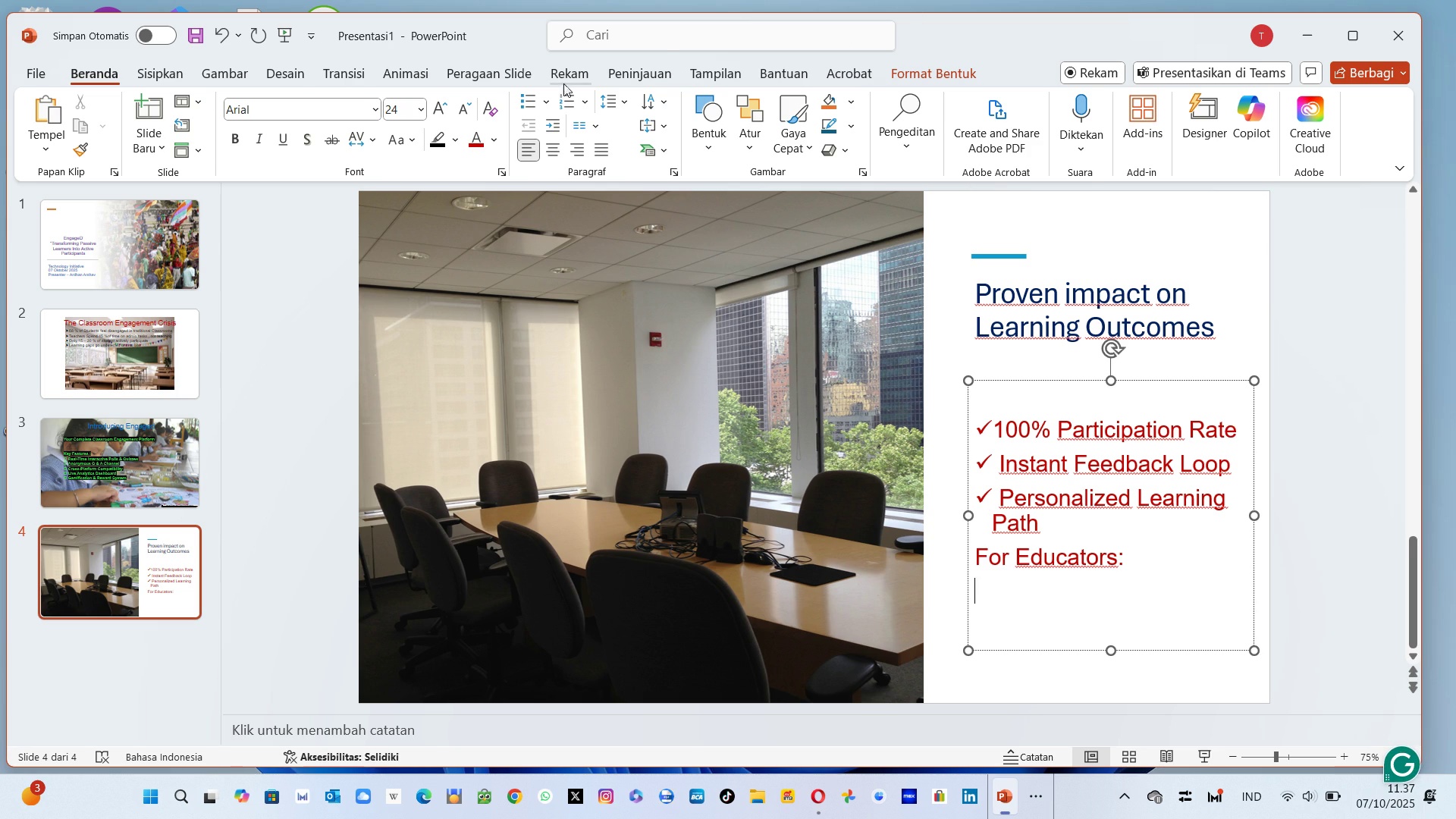 
left_click([535, 102])
 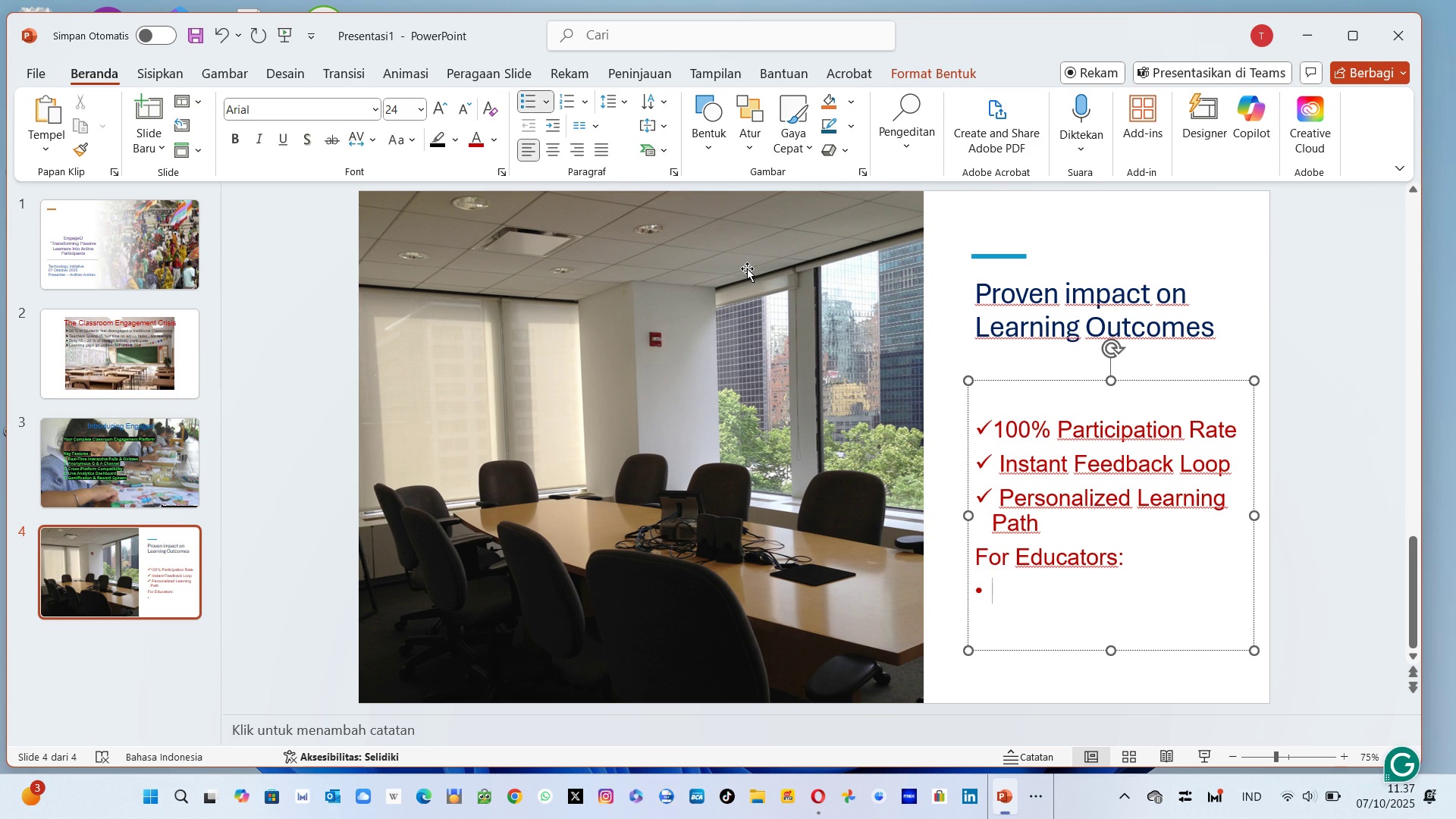 
key(Backspace)
 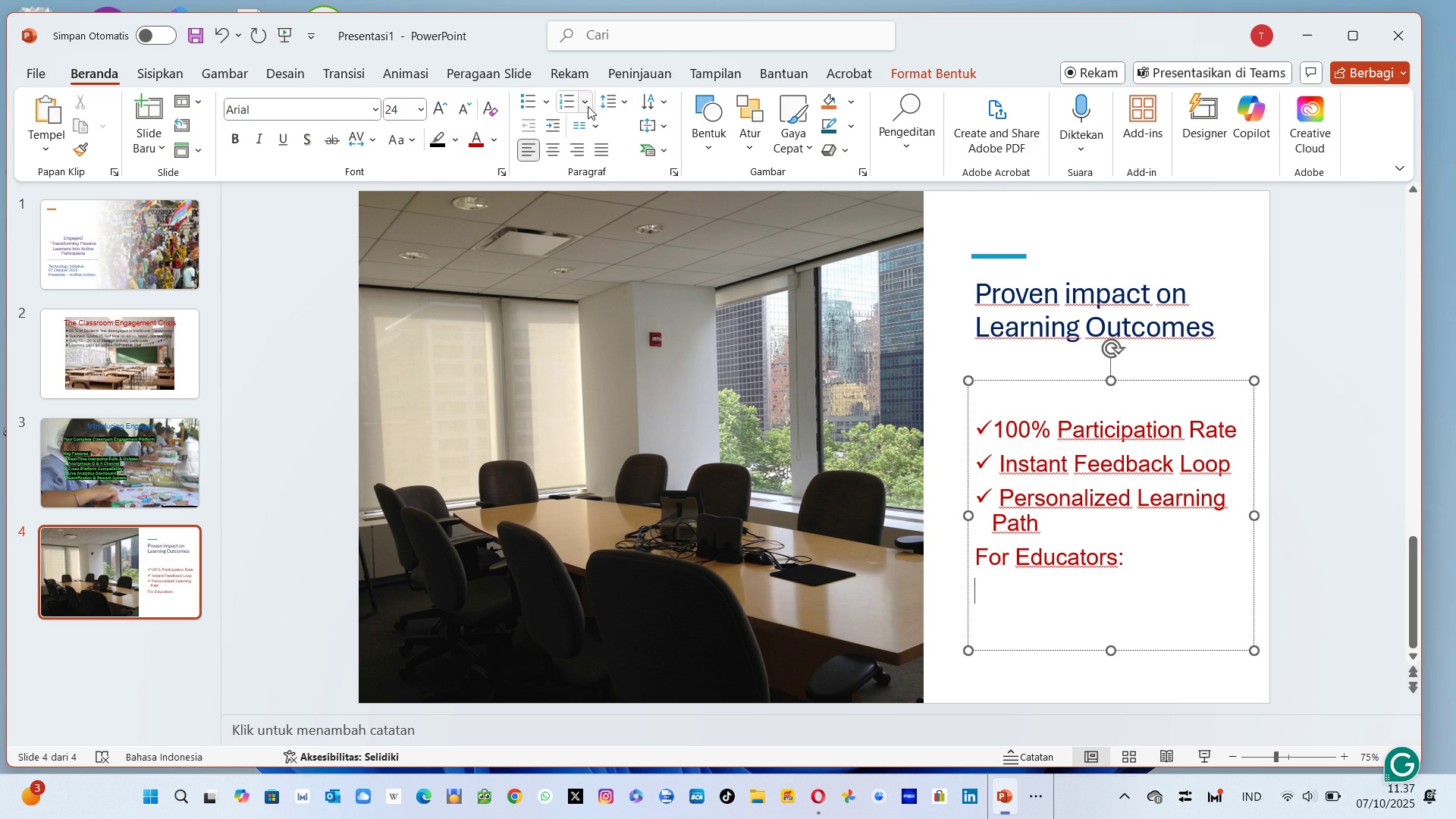 
left_click([579, 105])
 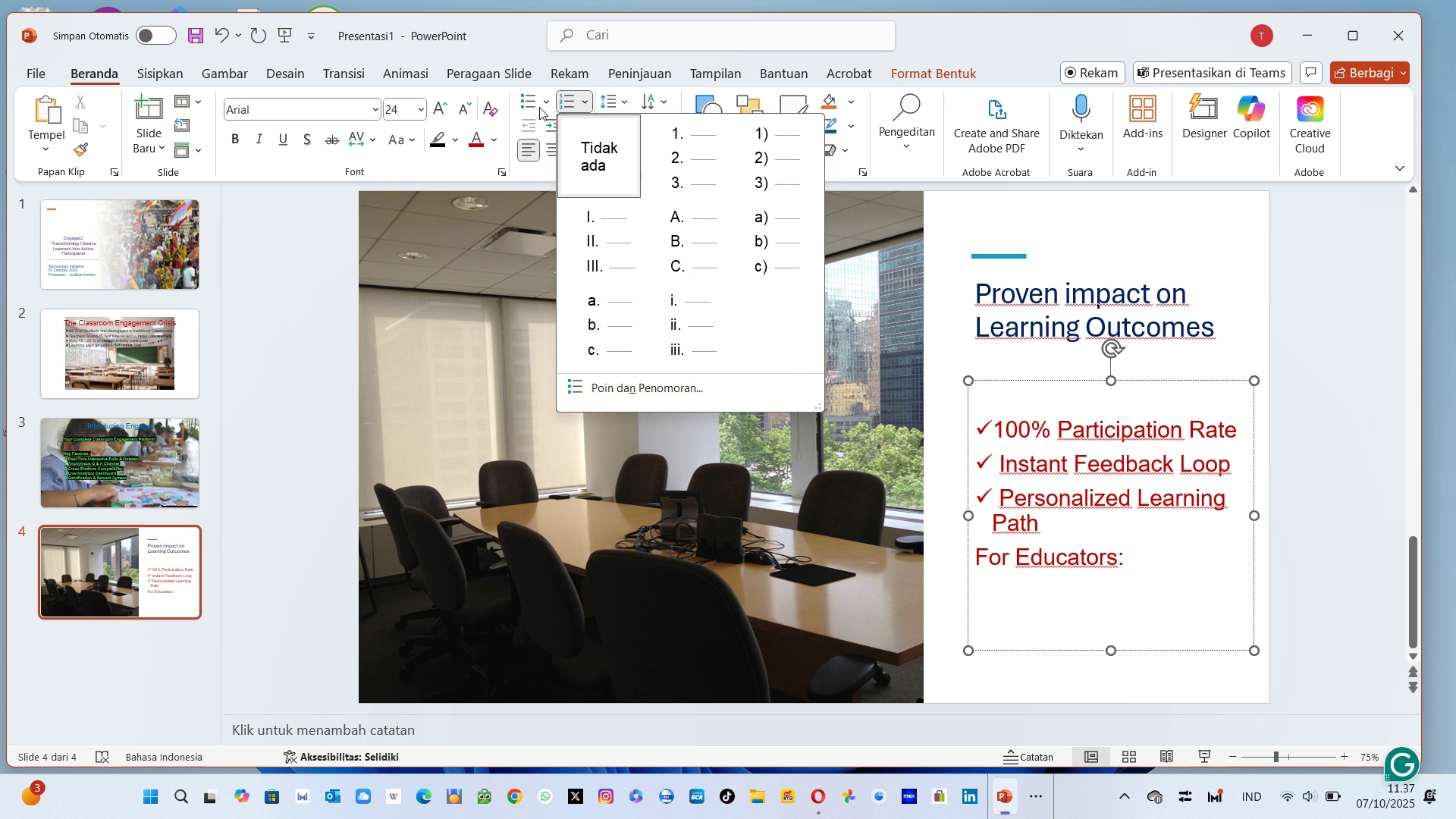 
left_click([539, 107])
 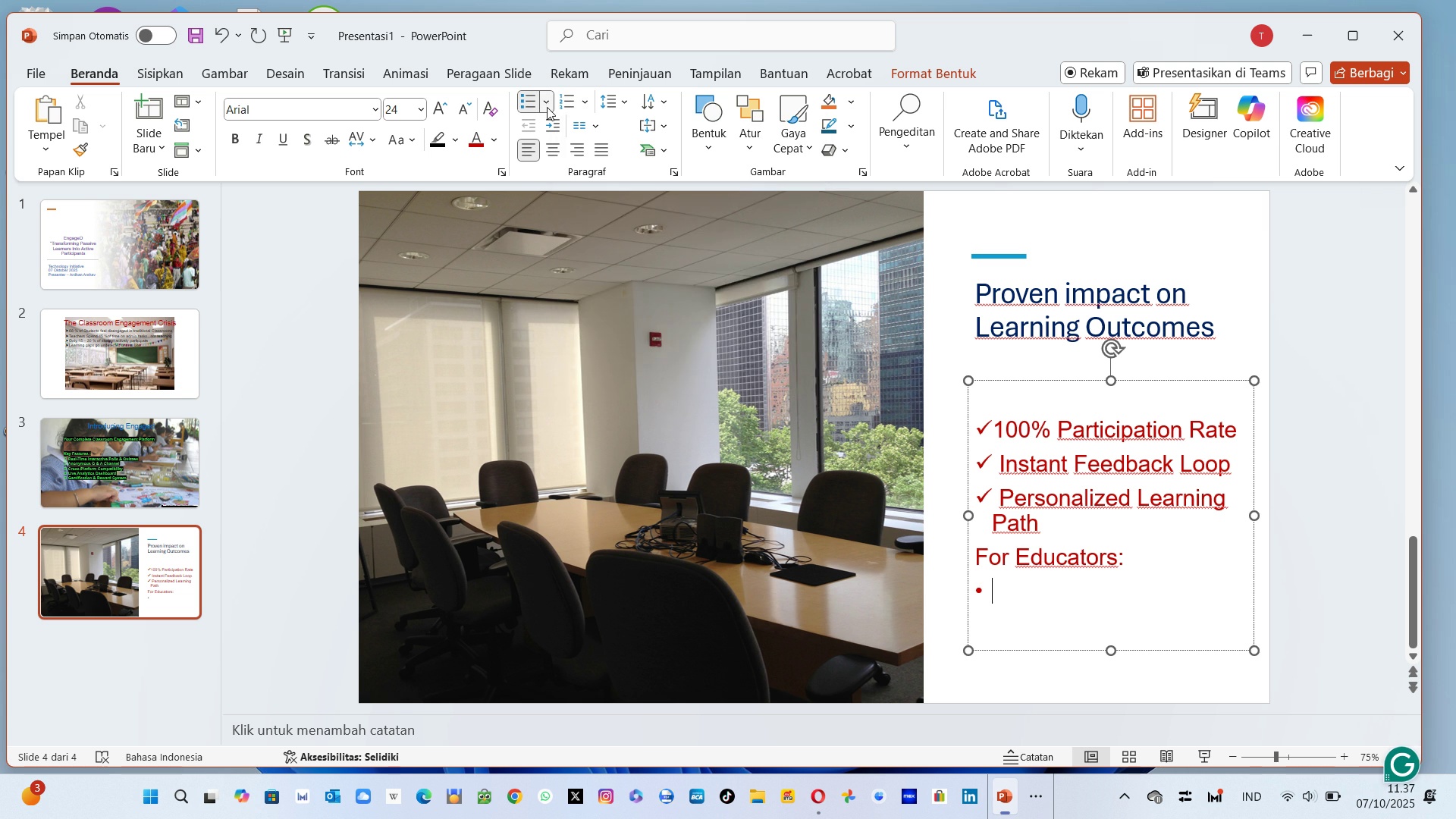 
left_click([548, 107])
 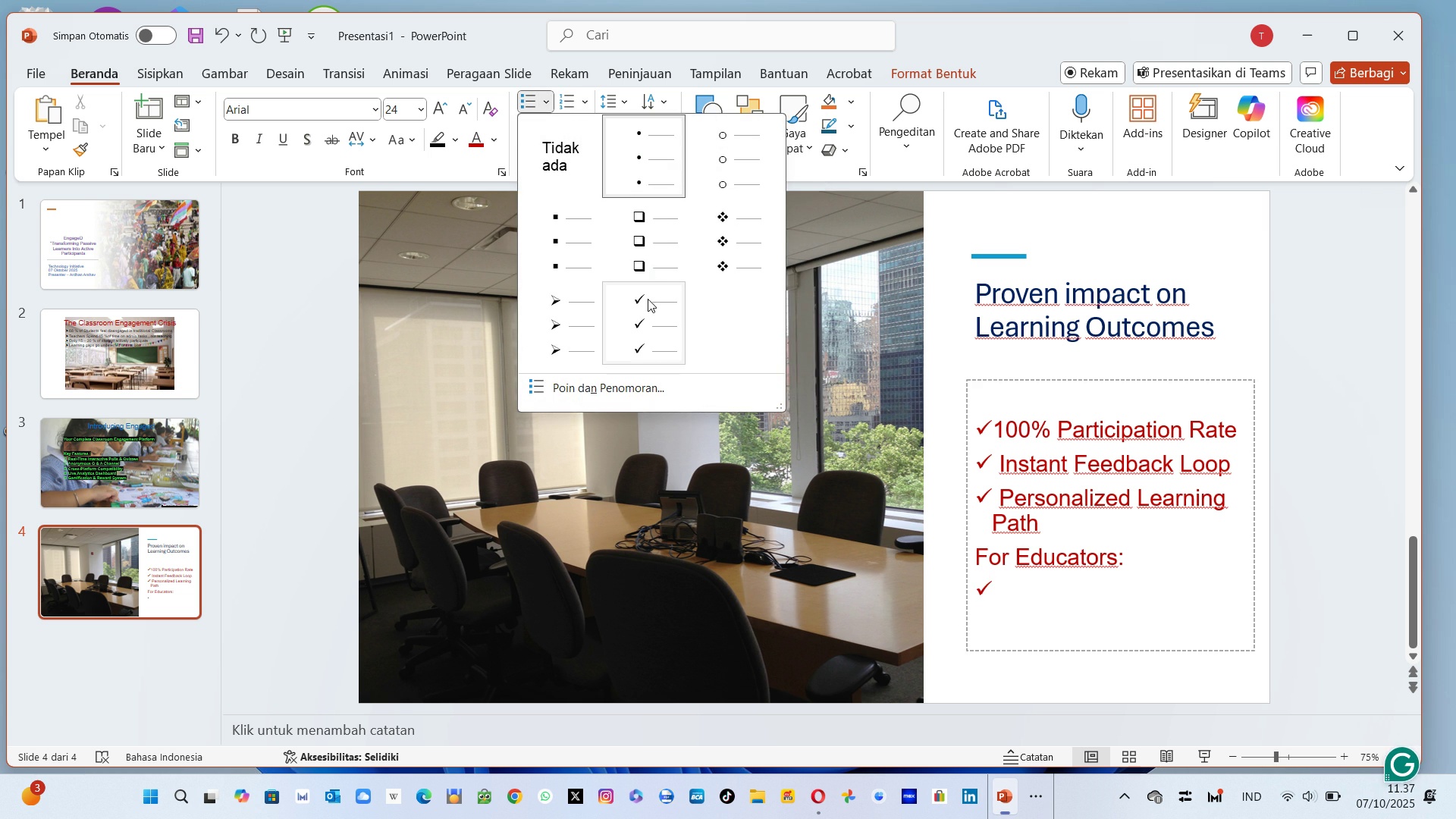 
left_click([648, 299])
 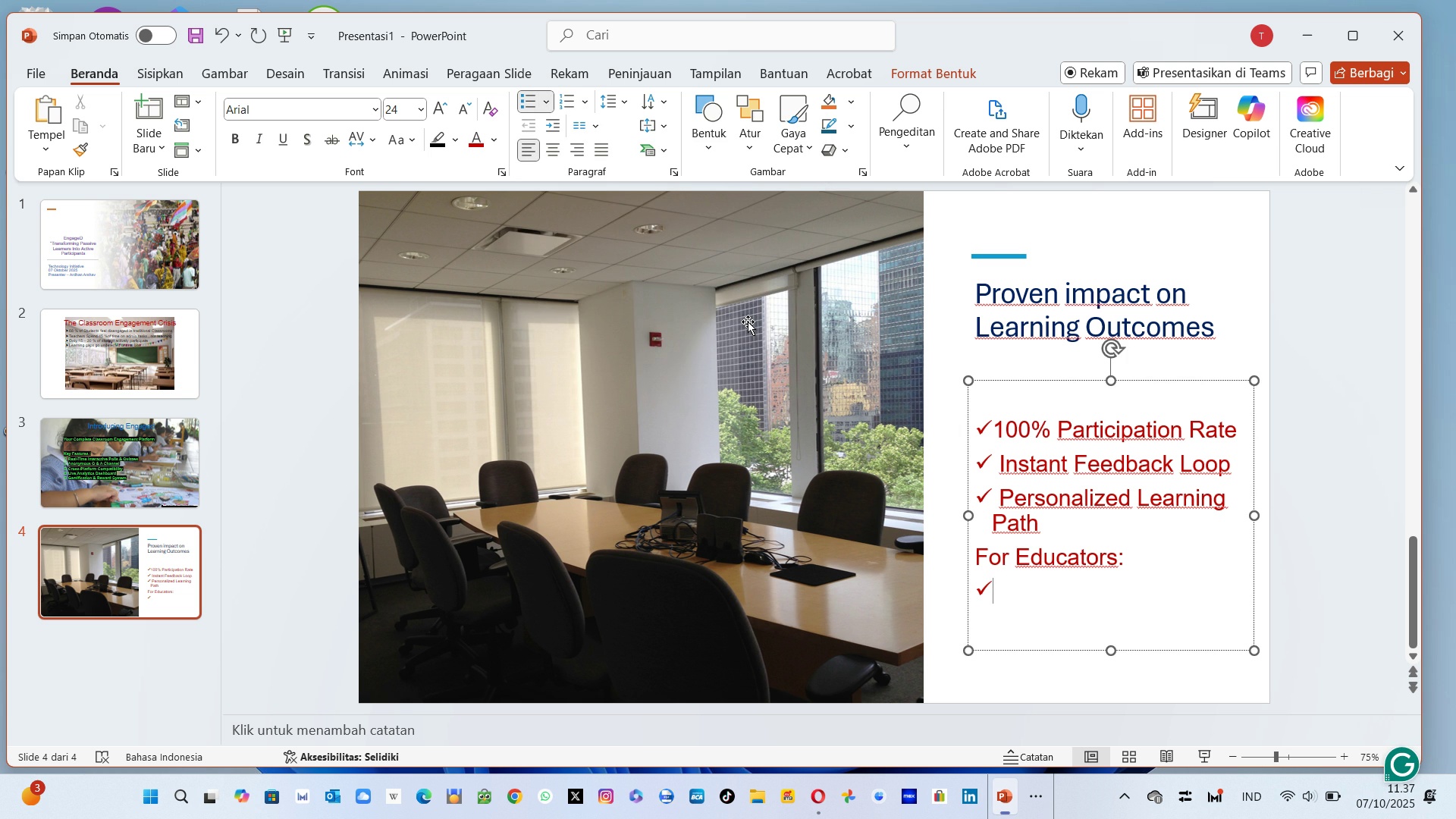 
wait(7.12)
 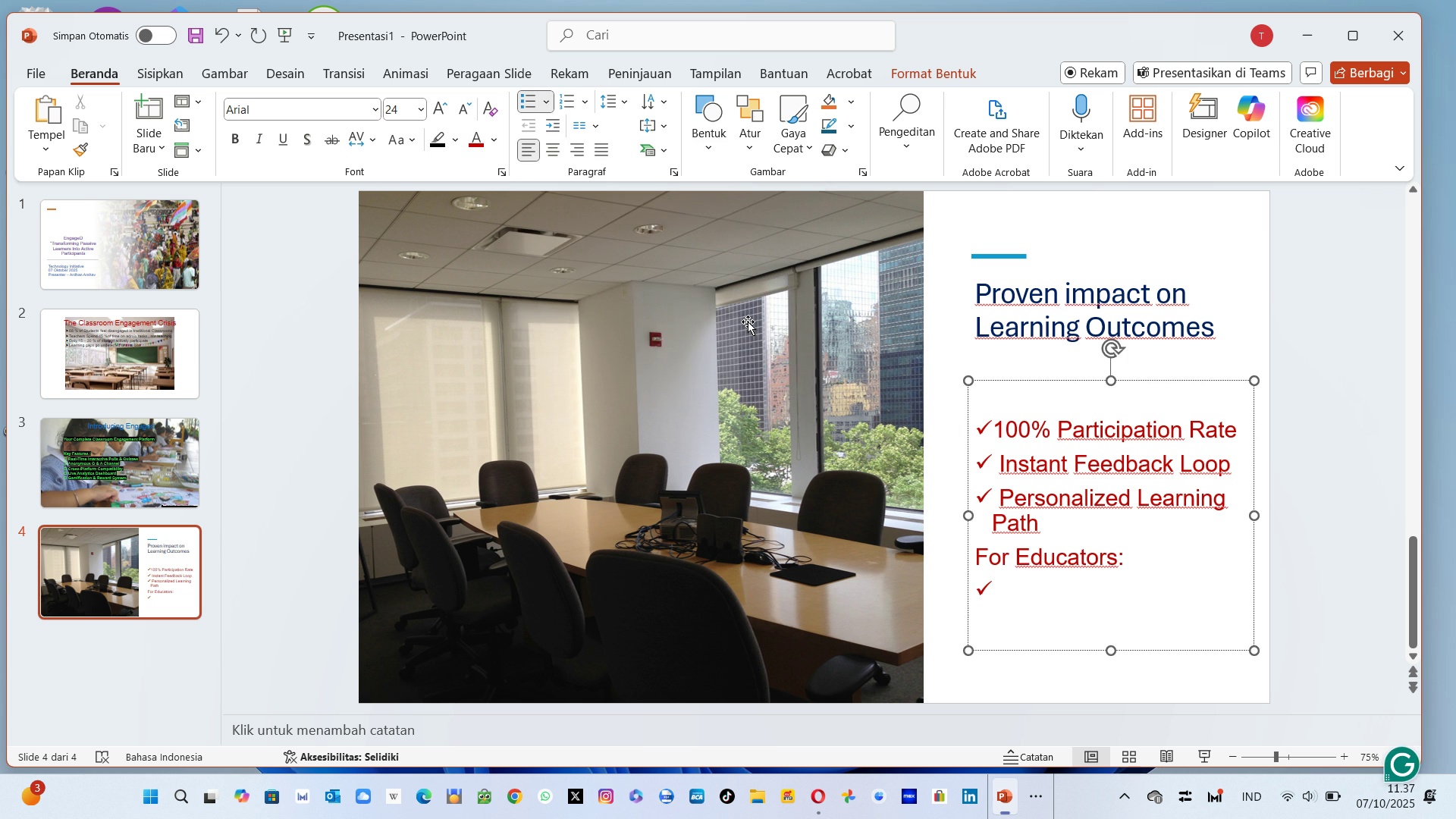 
type( 50% Time Savings)